 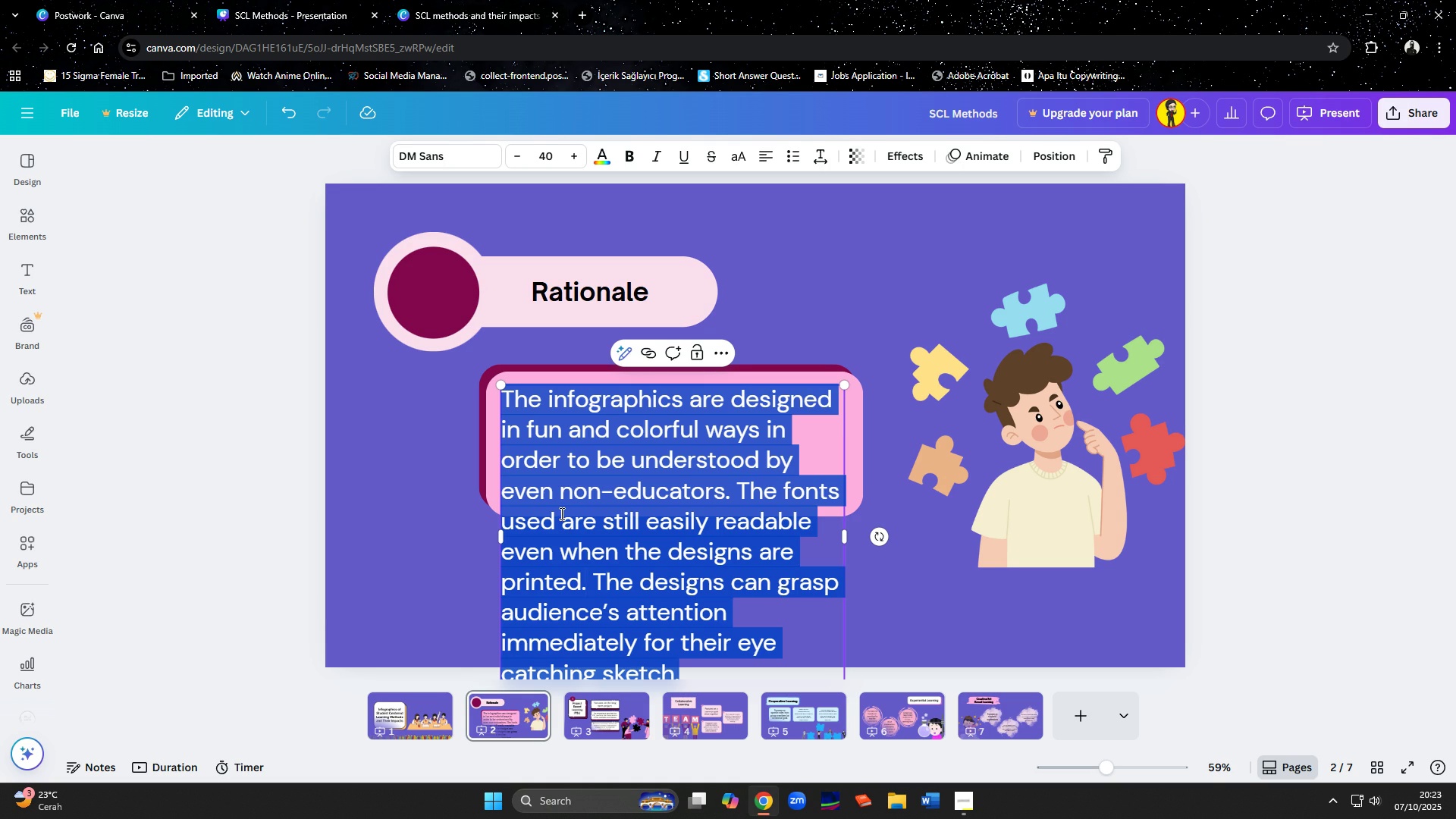 
double_click([521, 160])
 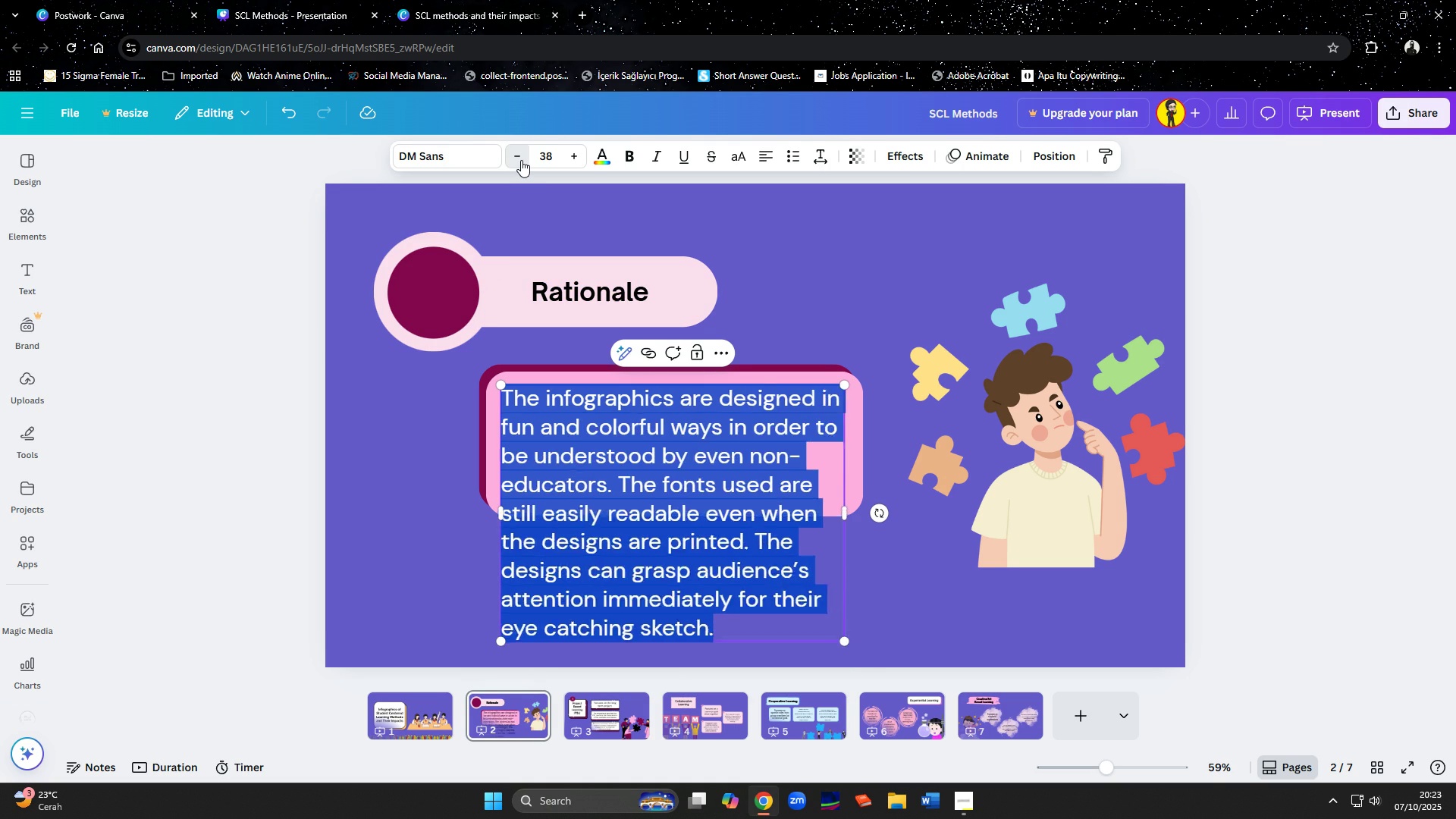 
triple_click([521, 160])
 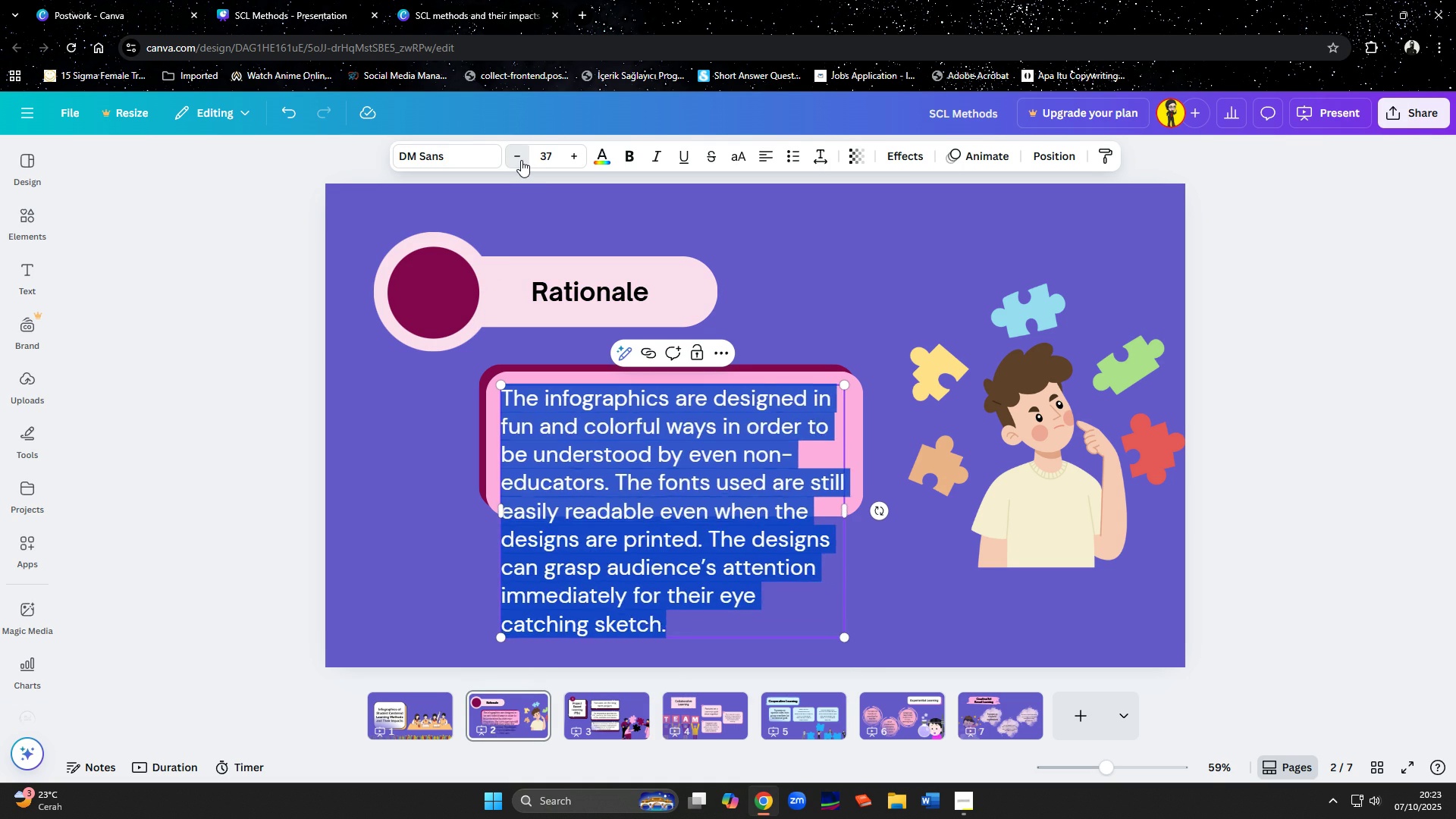 
triple_click([521, 160])
 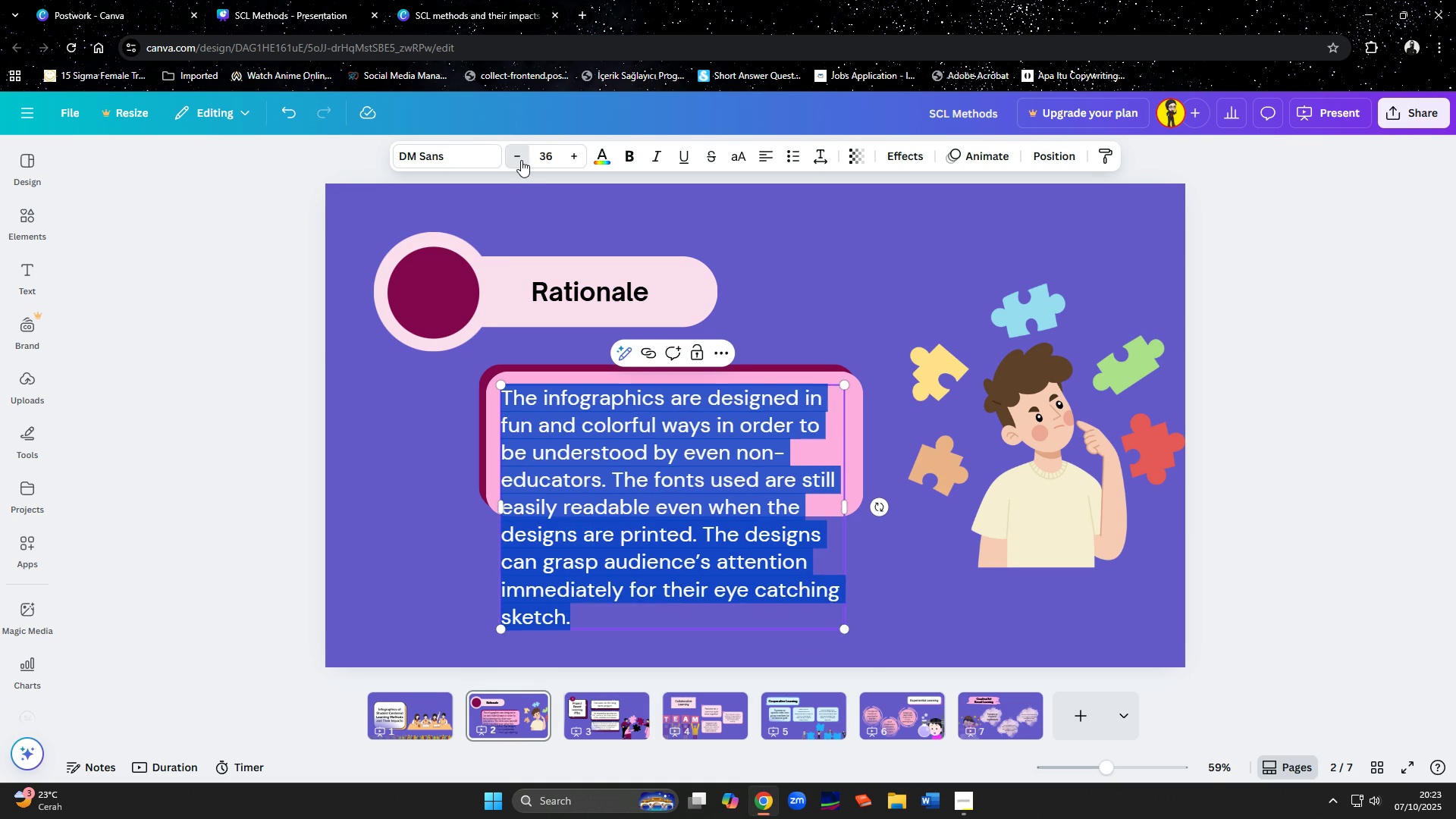 
triple_click([521, 160])
 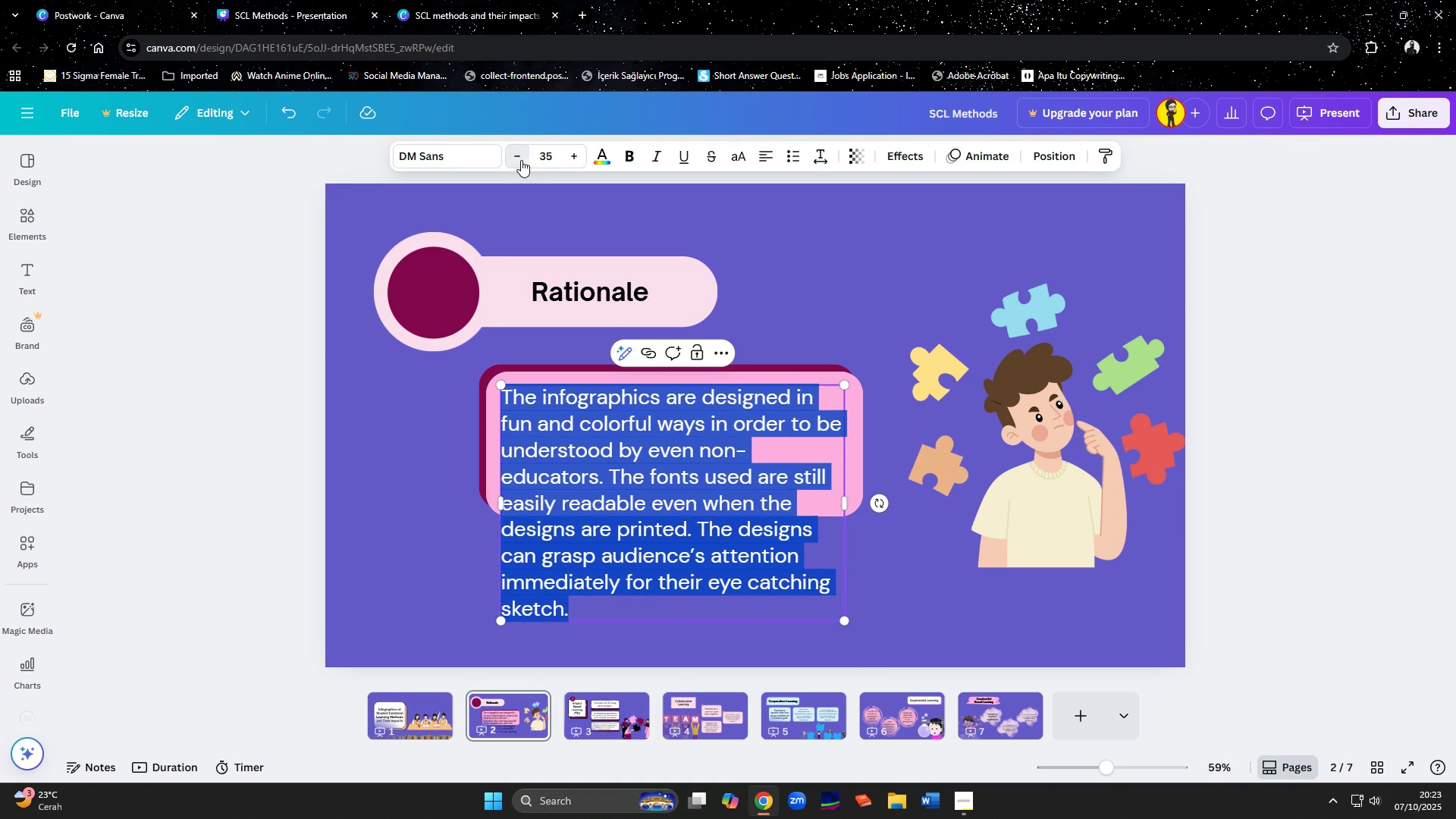 
triple_click([521, 160])
 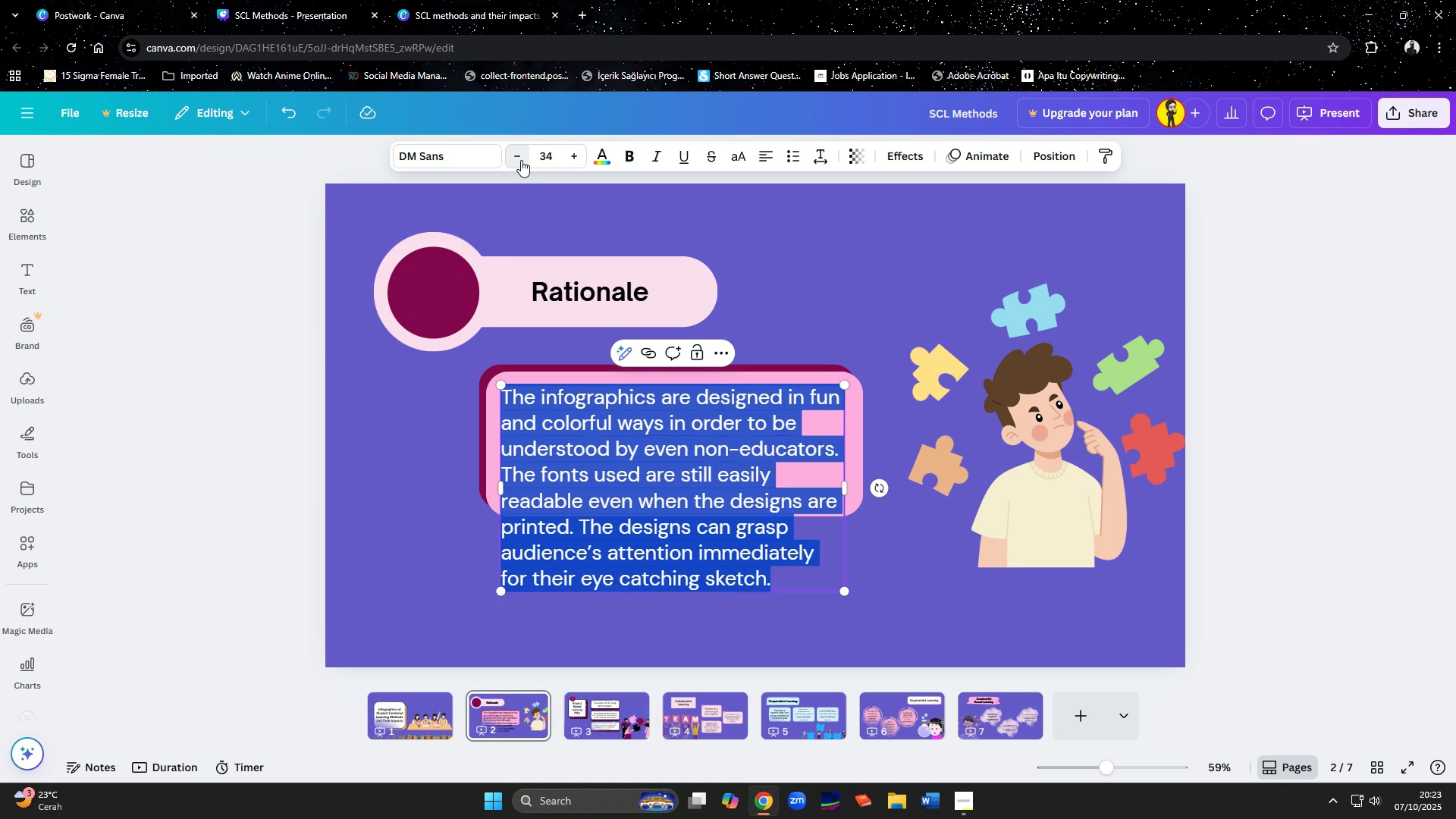 
triple_click([521, 160])
 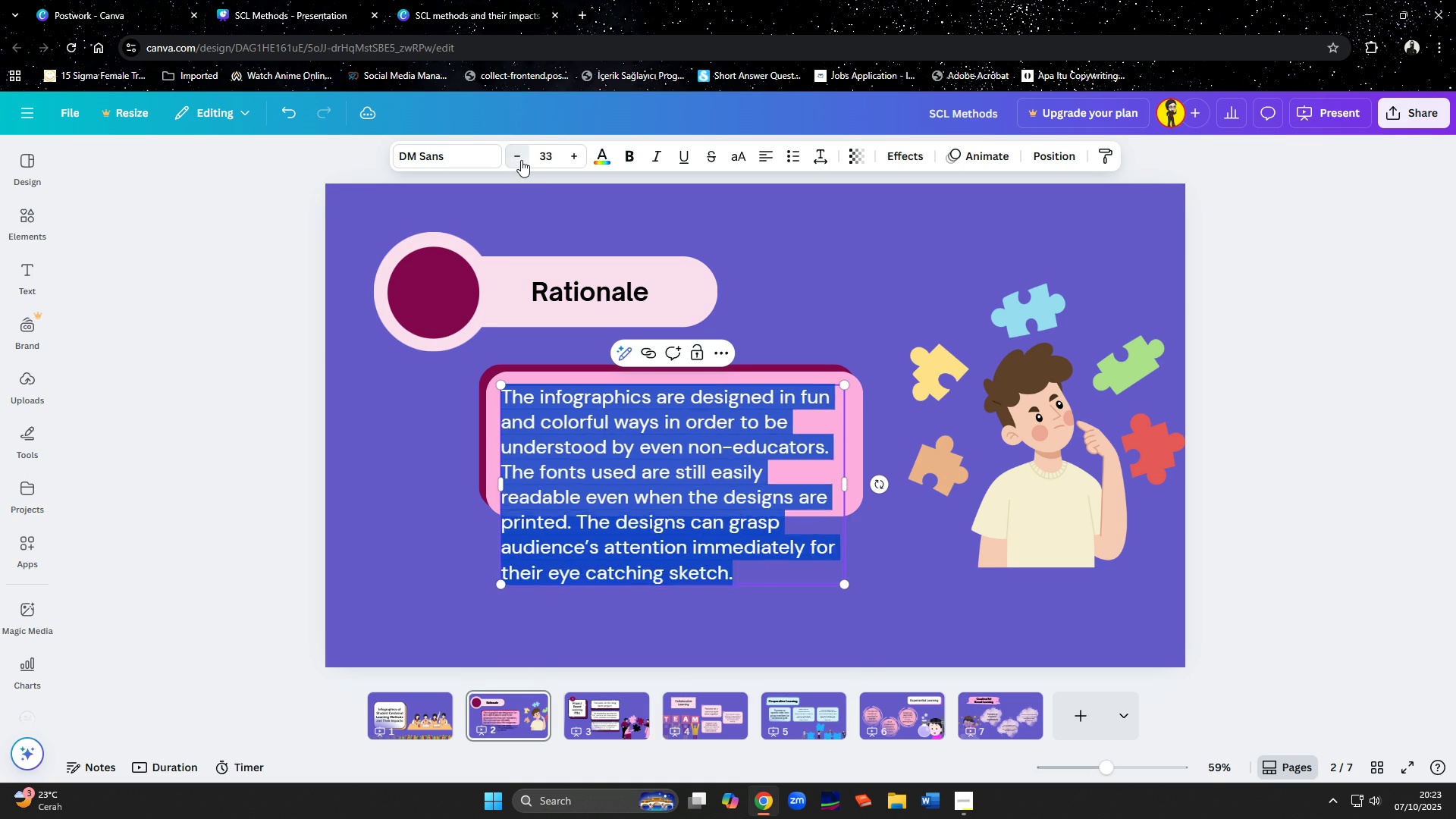 
triple_click([521, 160])
 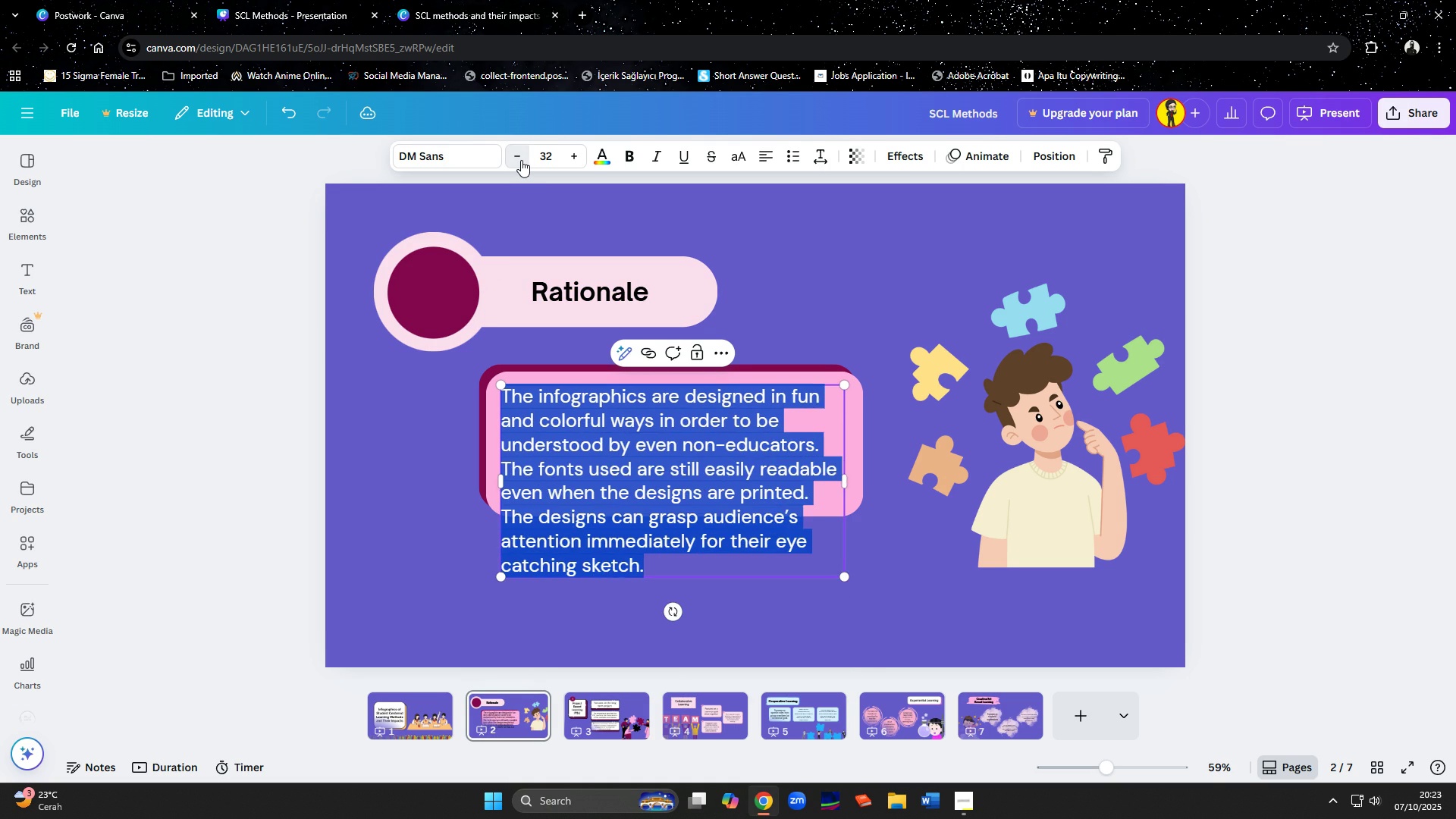 
triple_click([521, 160])
 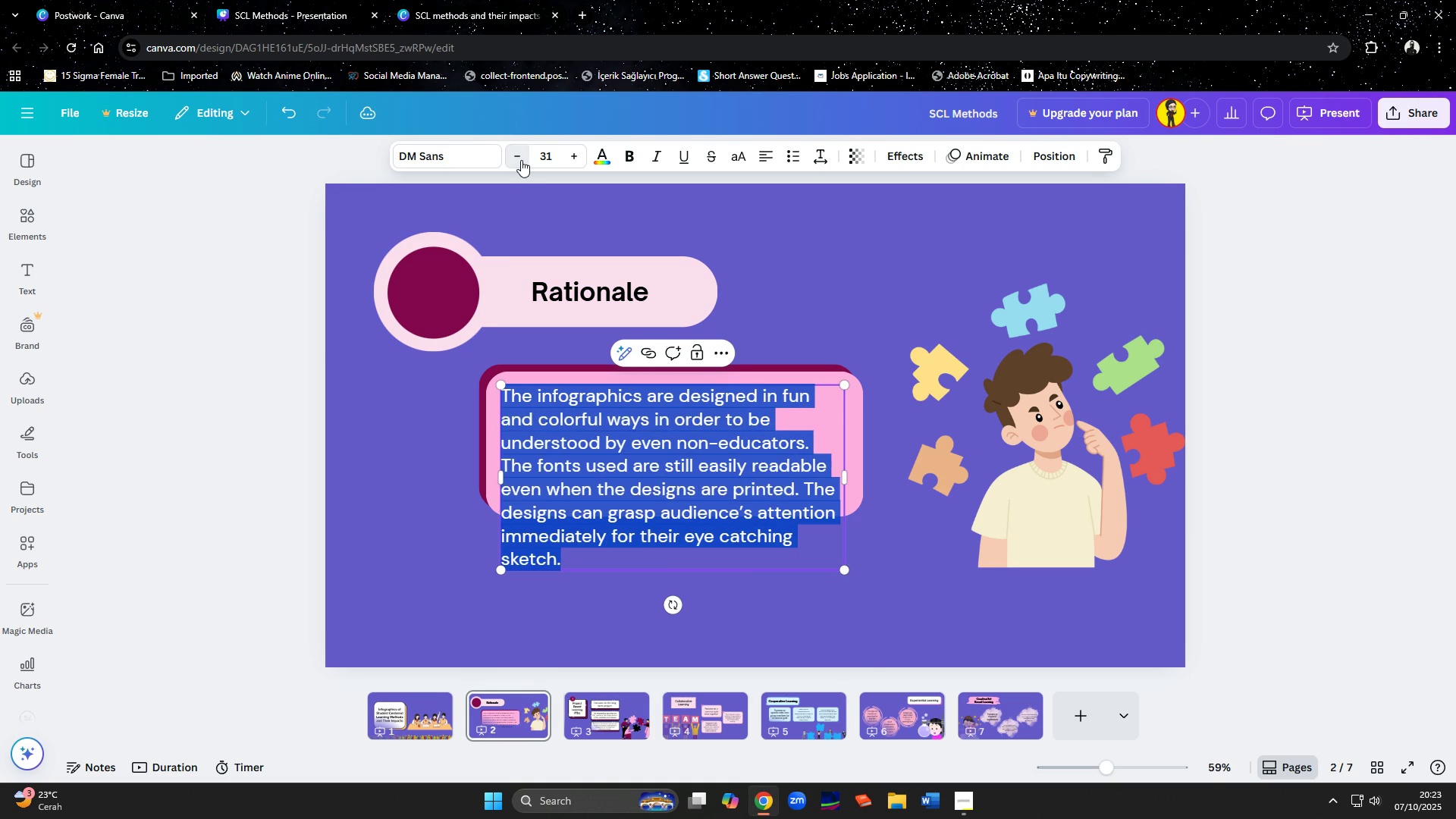 
left_click([521, 160])
 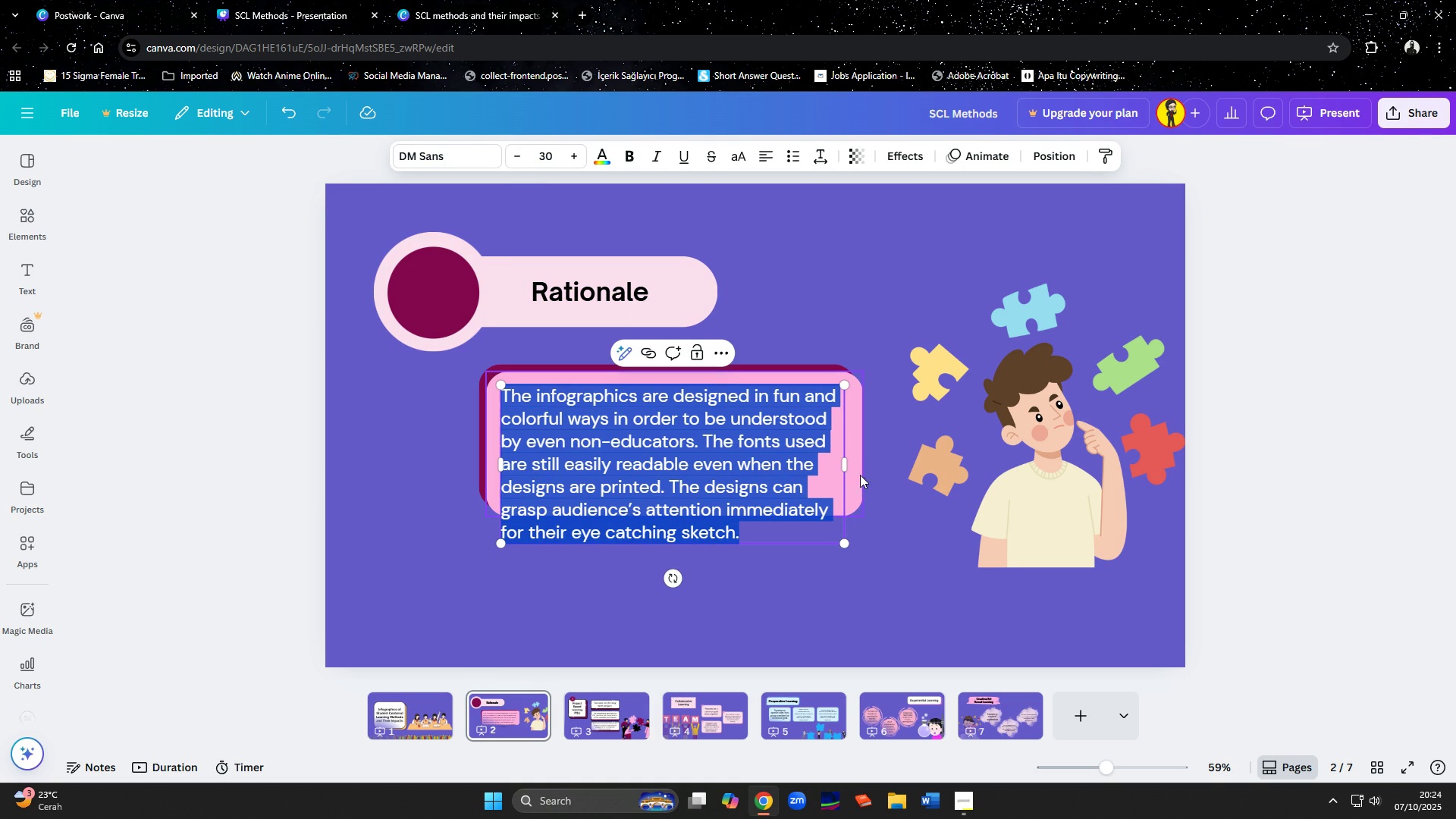 
left_click([856, 472])
 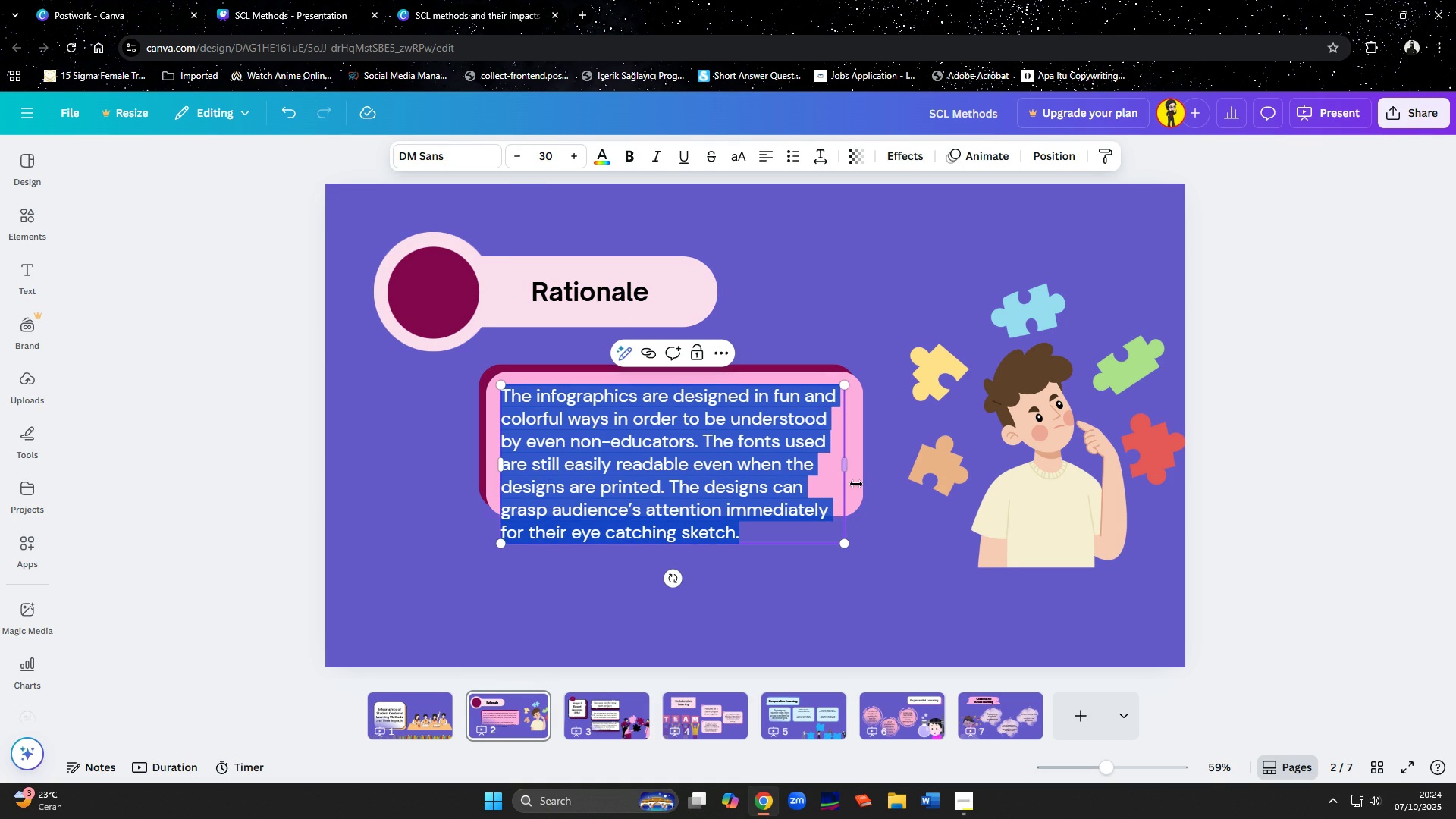 
left_click([856, 484])
 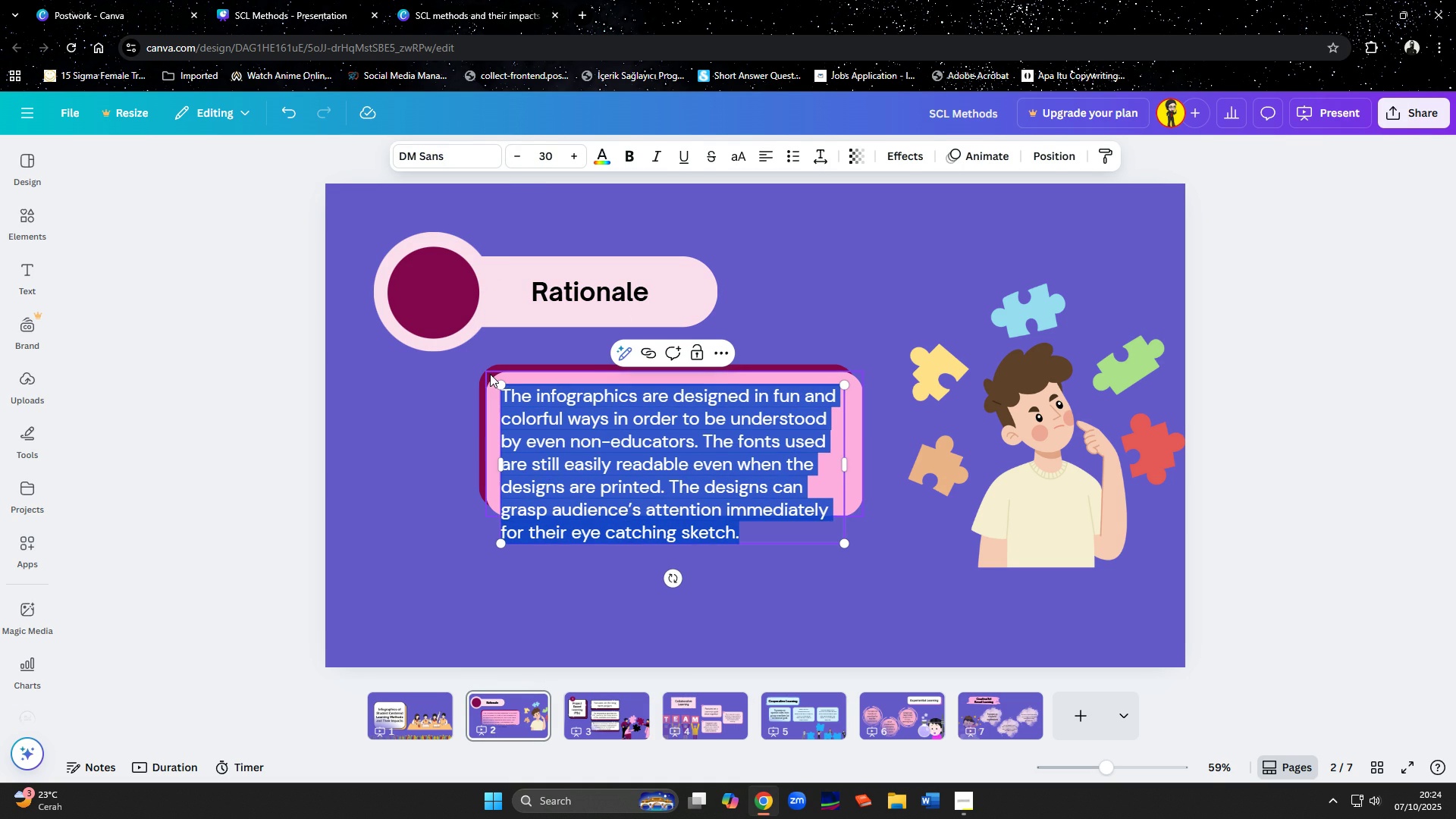 
left_click([490, 374])